 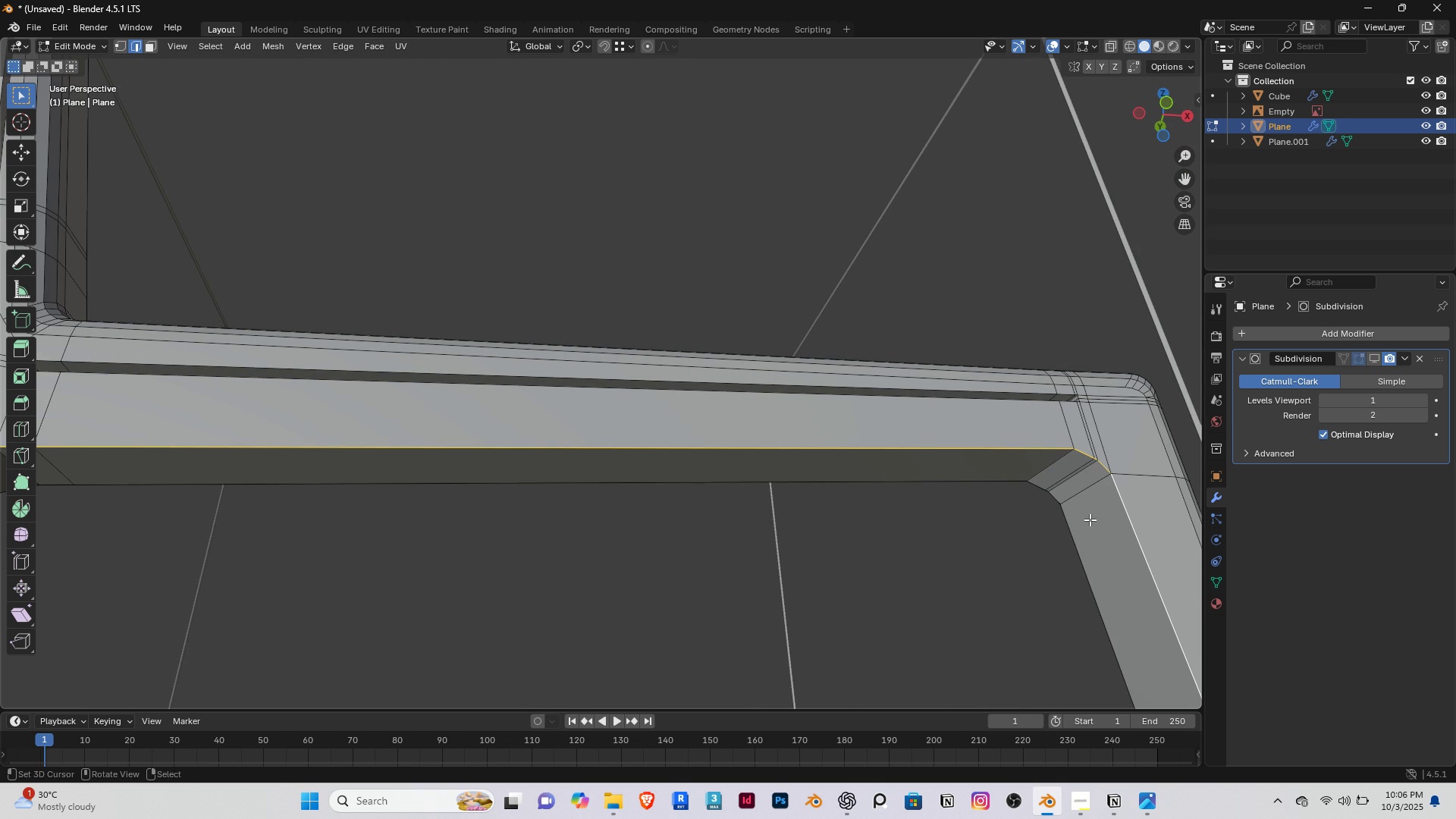 
key(Control+ControlLeft)
 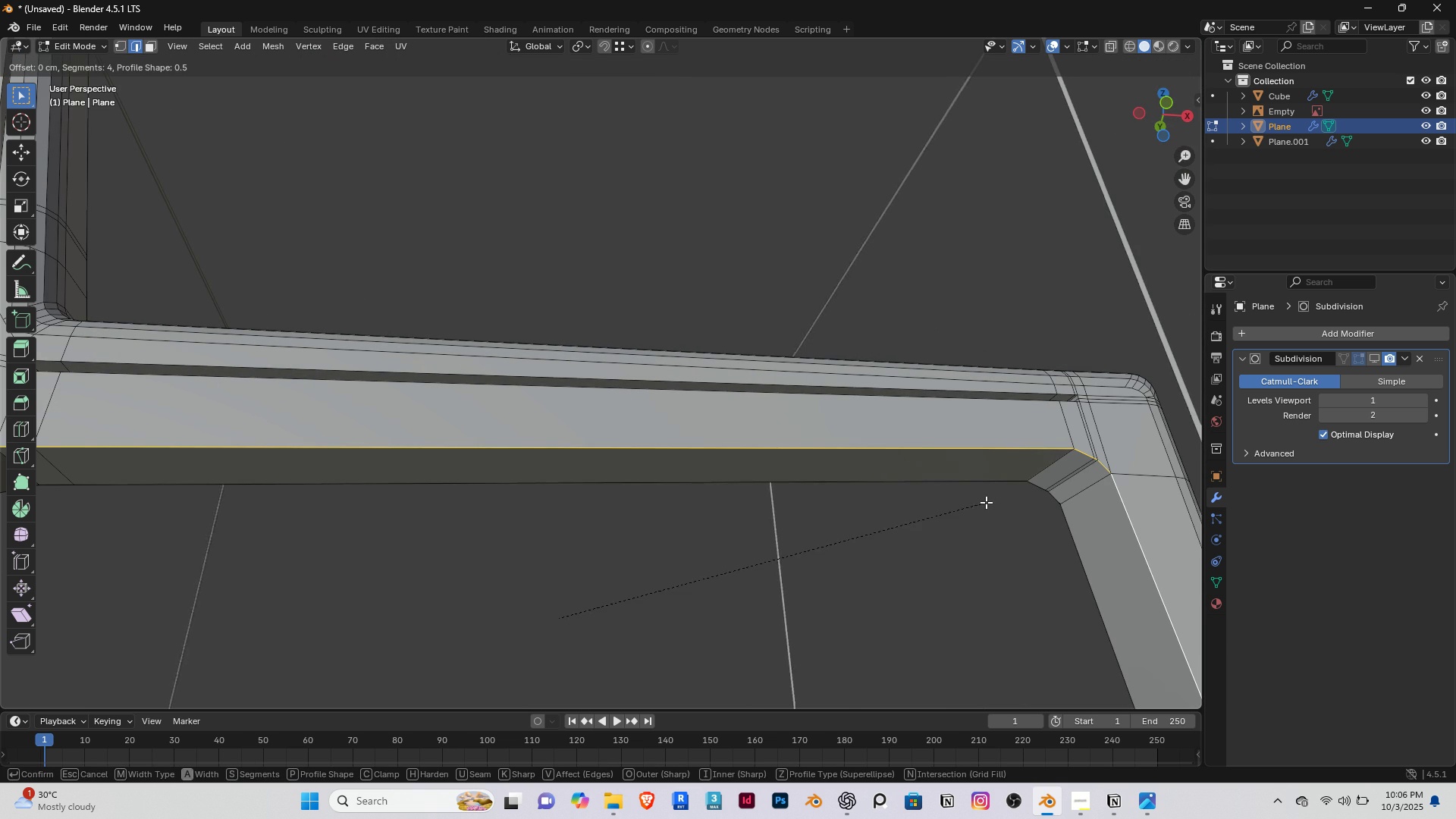 
key(Control+B)
 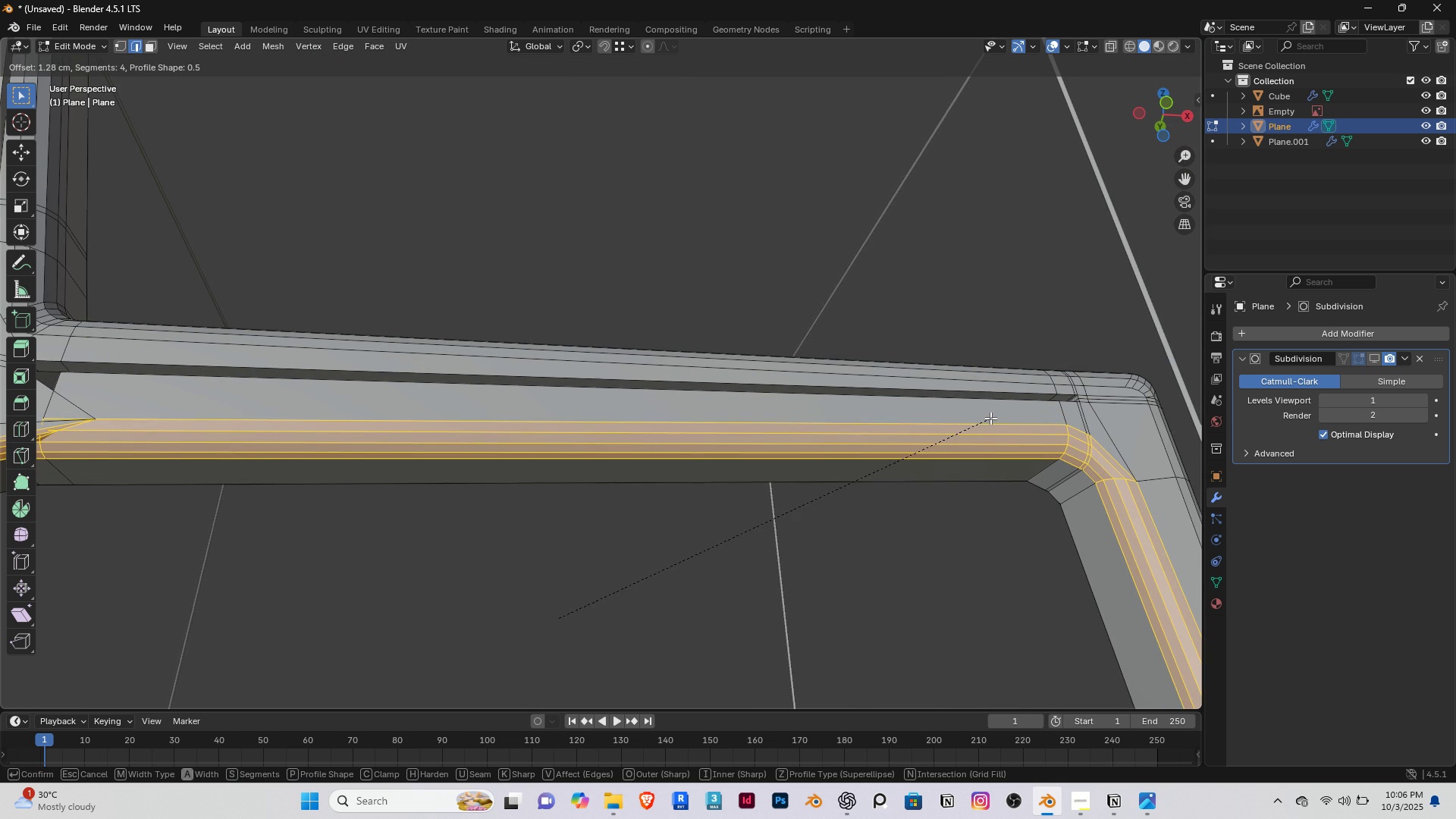 
right_click([990, 418])
 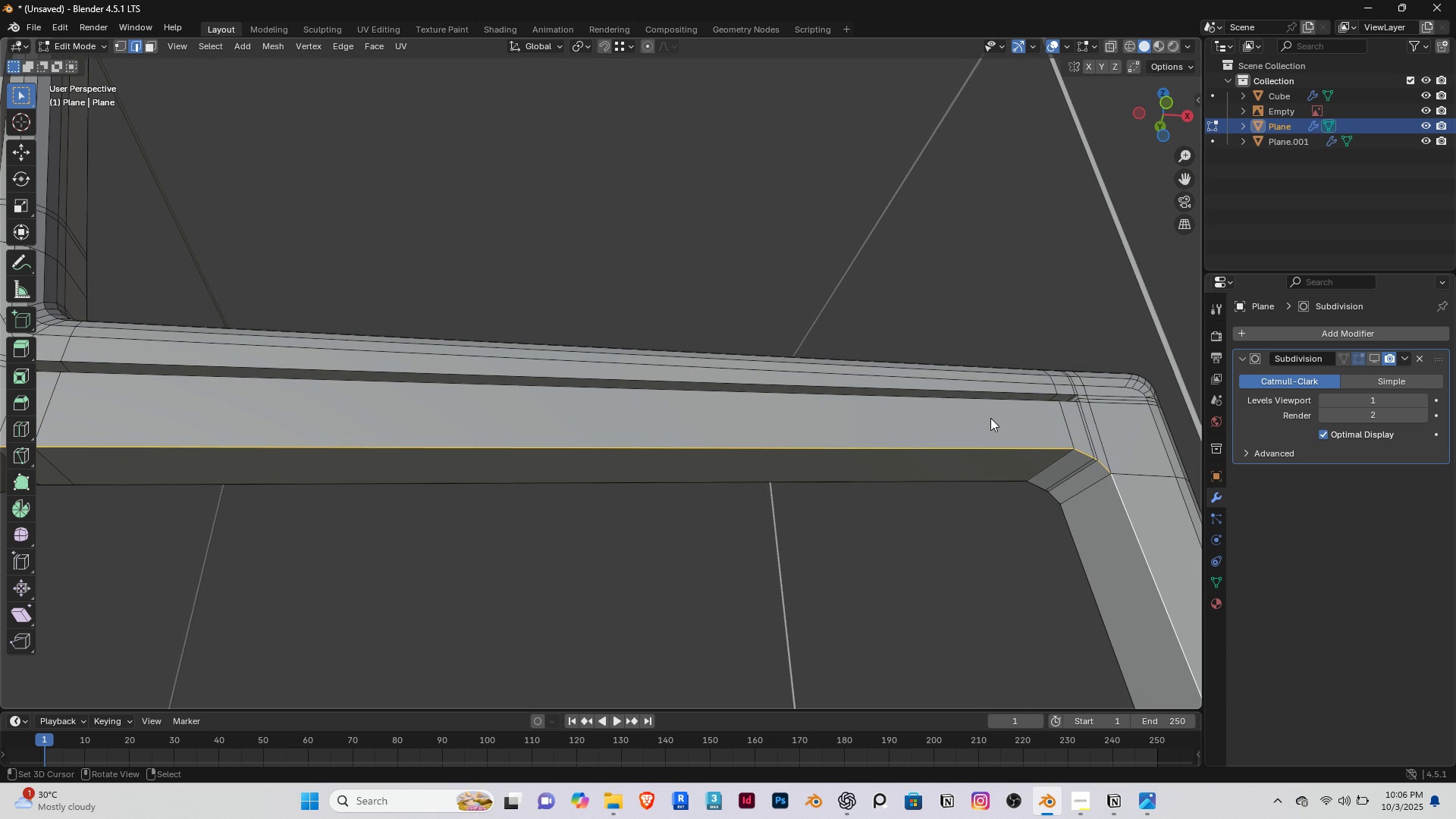 
key(Tab)